 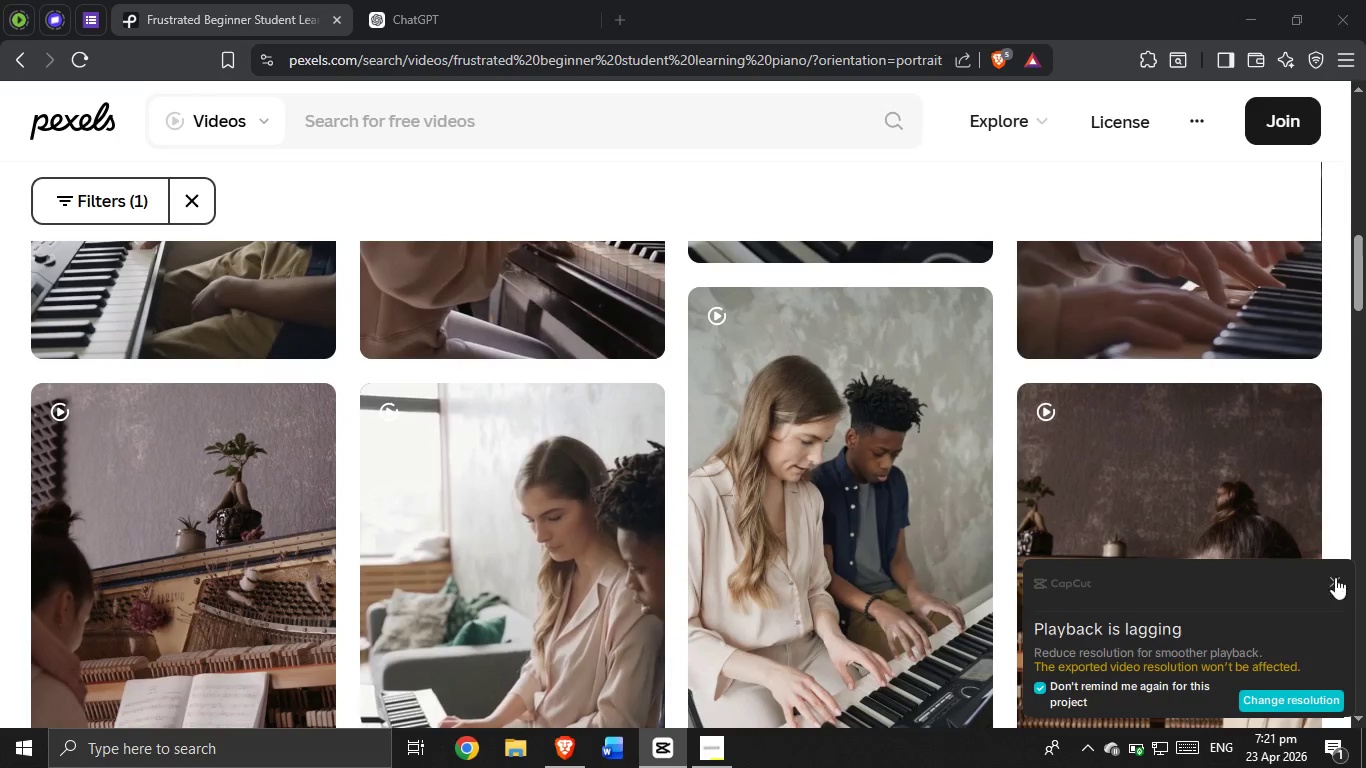 
left_click([1330, 585])
 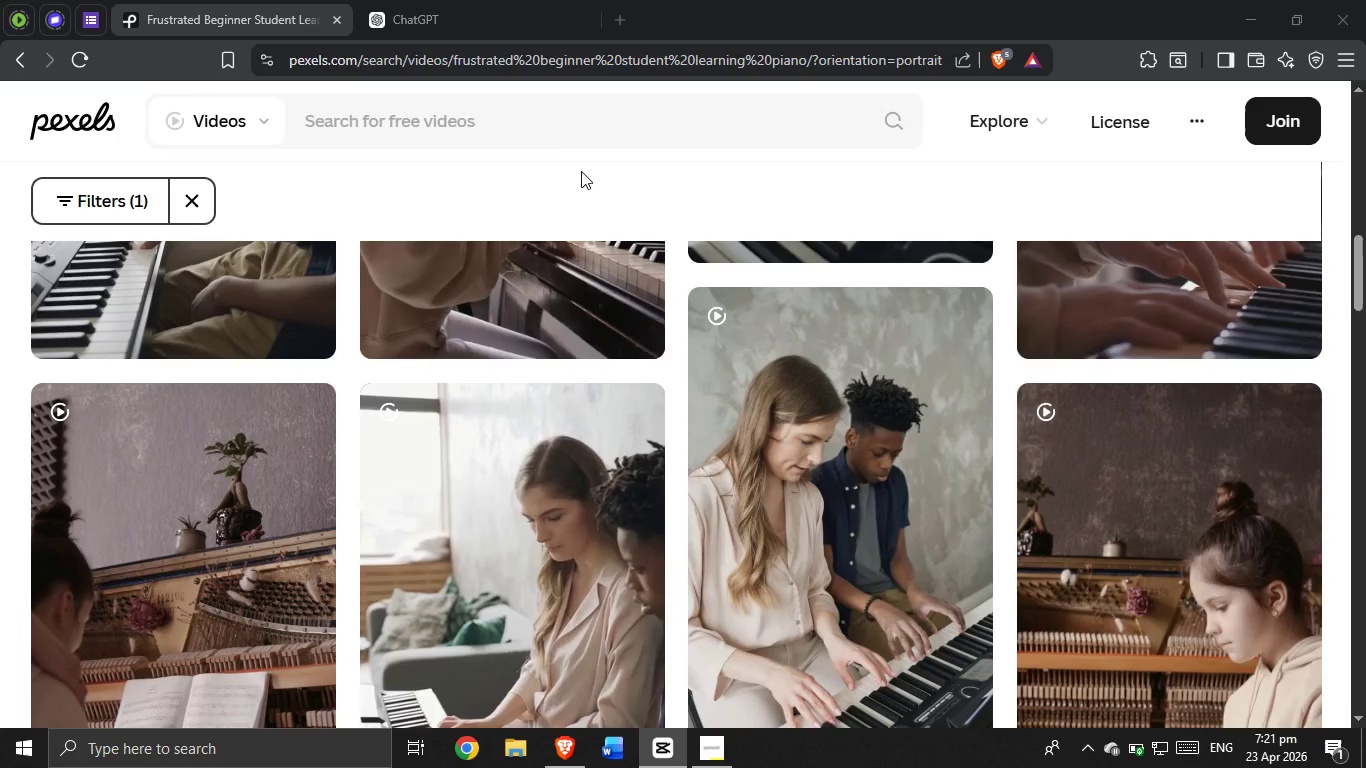 
left_click([557, 136])
 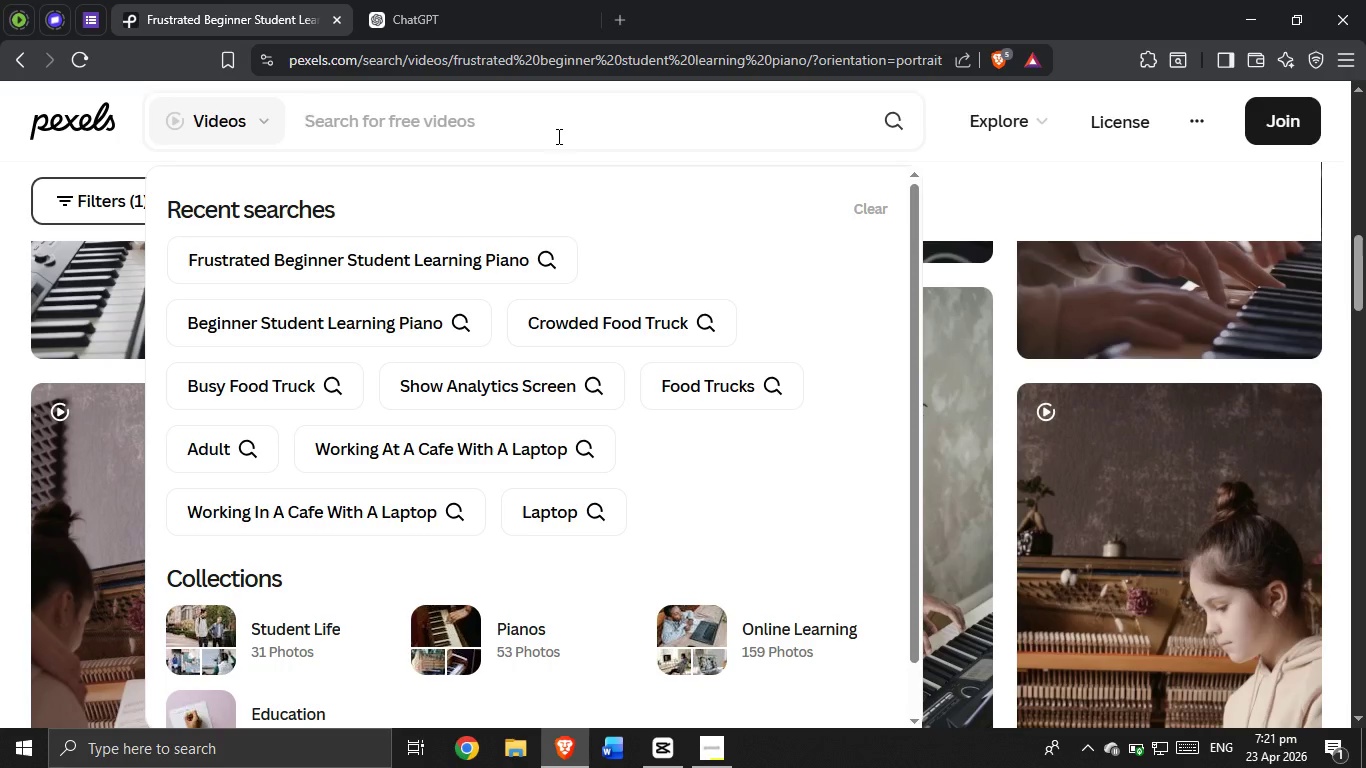 
type(lofi\\\)
 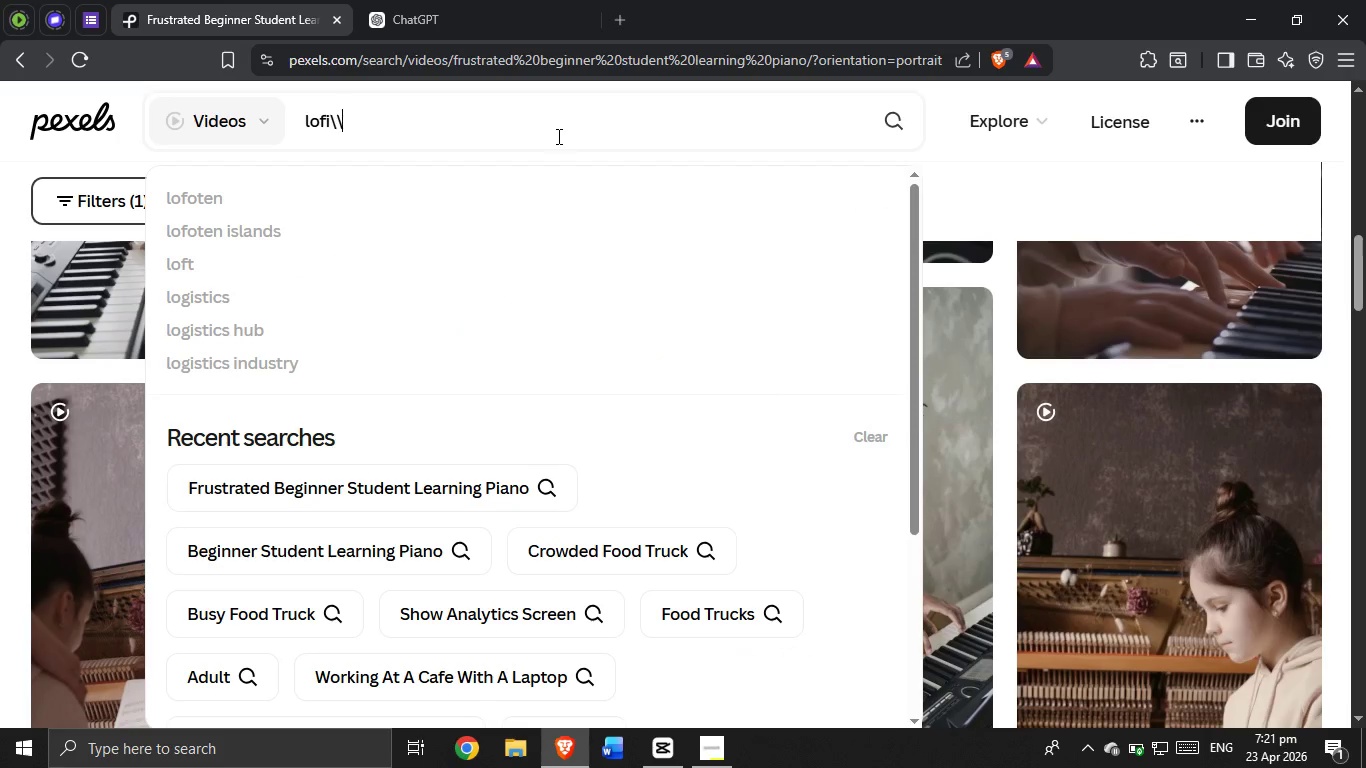 
hold_key(key=Backspace, duration=1.02)
 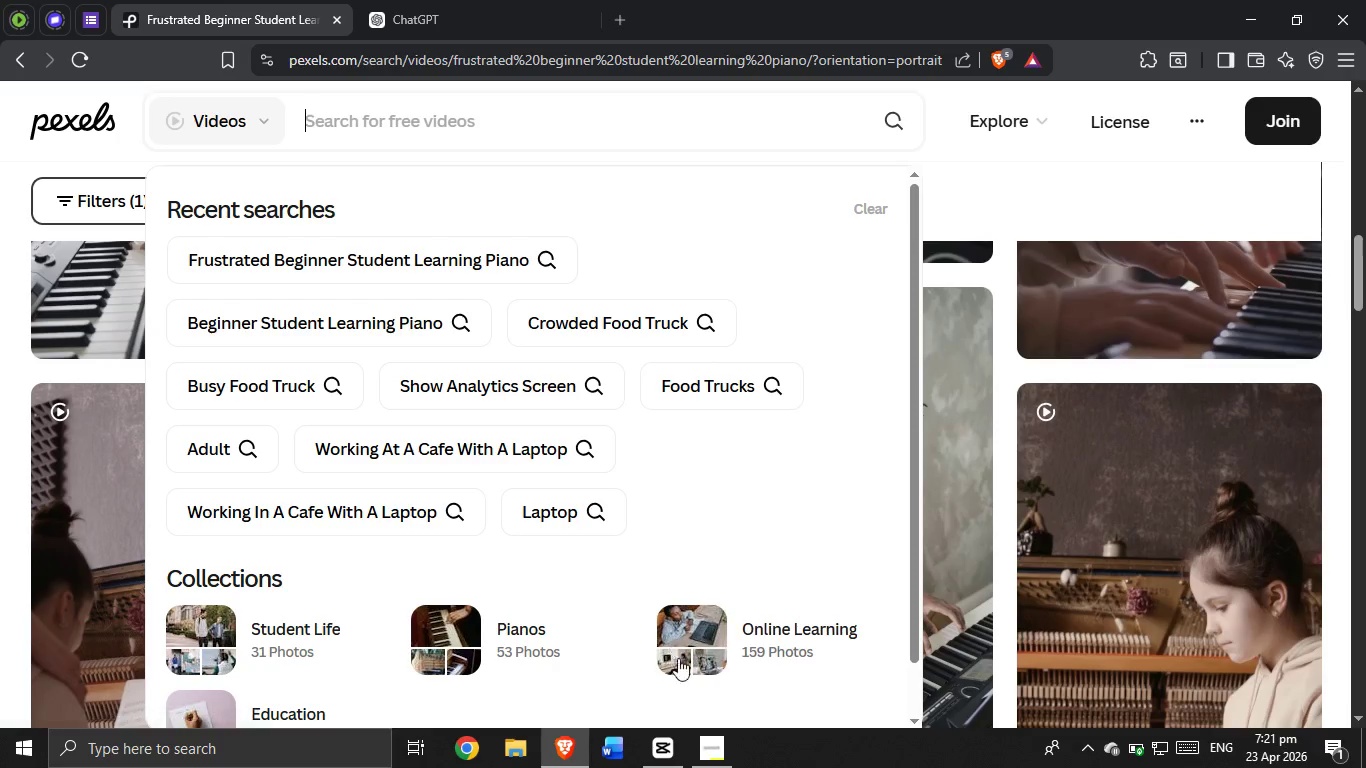 
left_click([667, 752])
 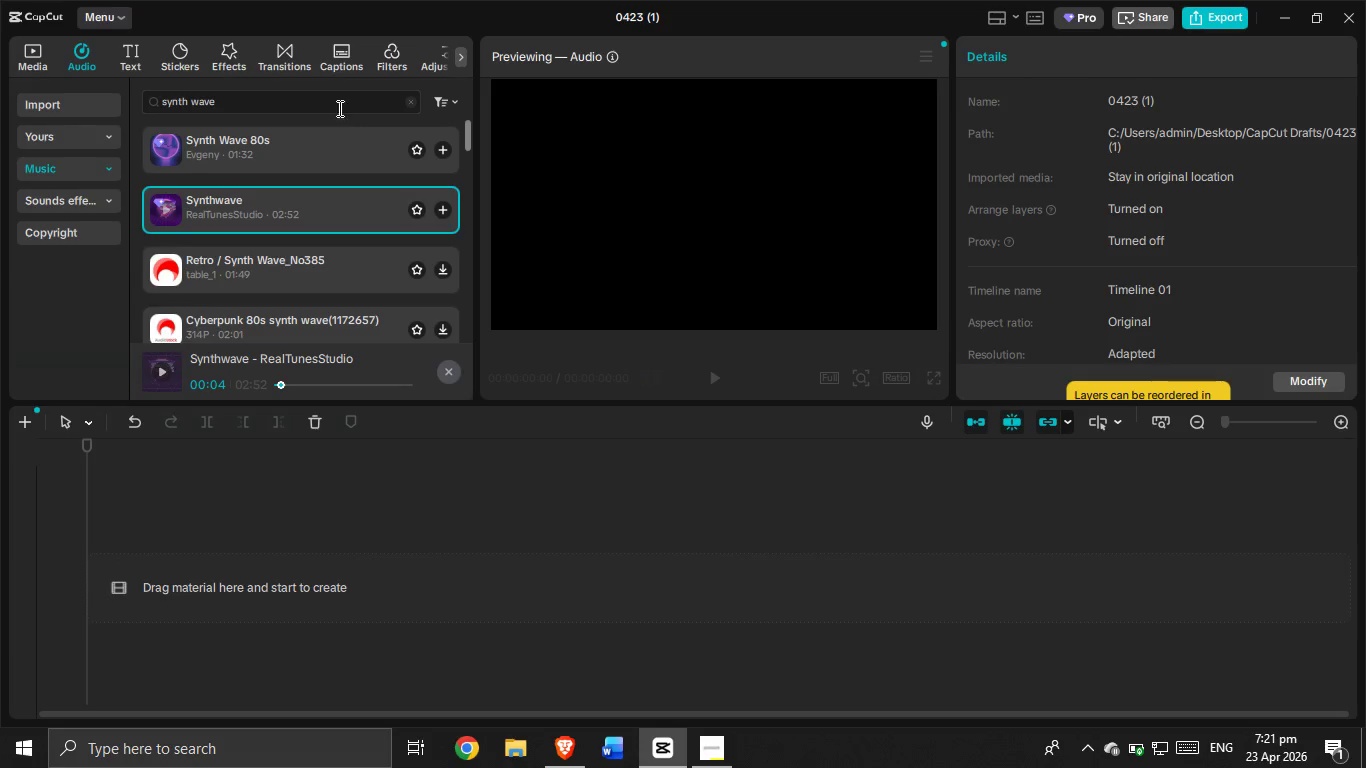 
double_click([334, 100])
 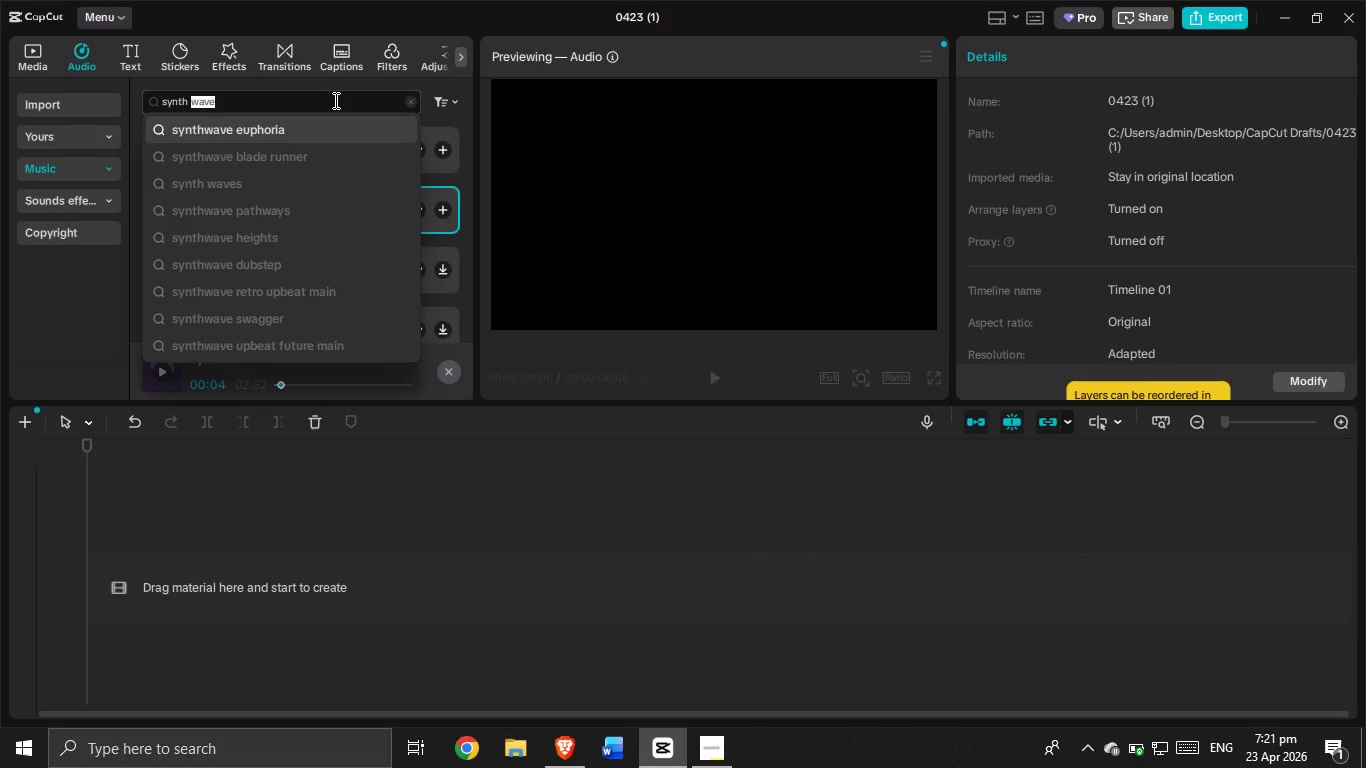 
triple_click([334, 100])
 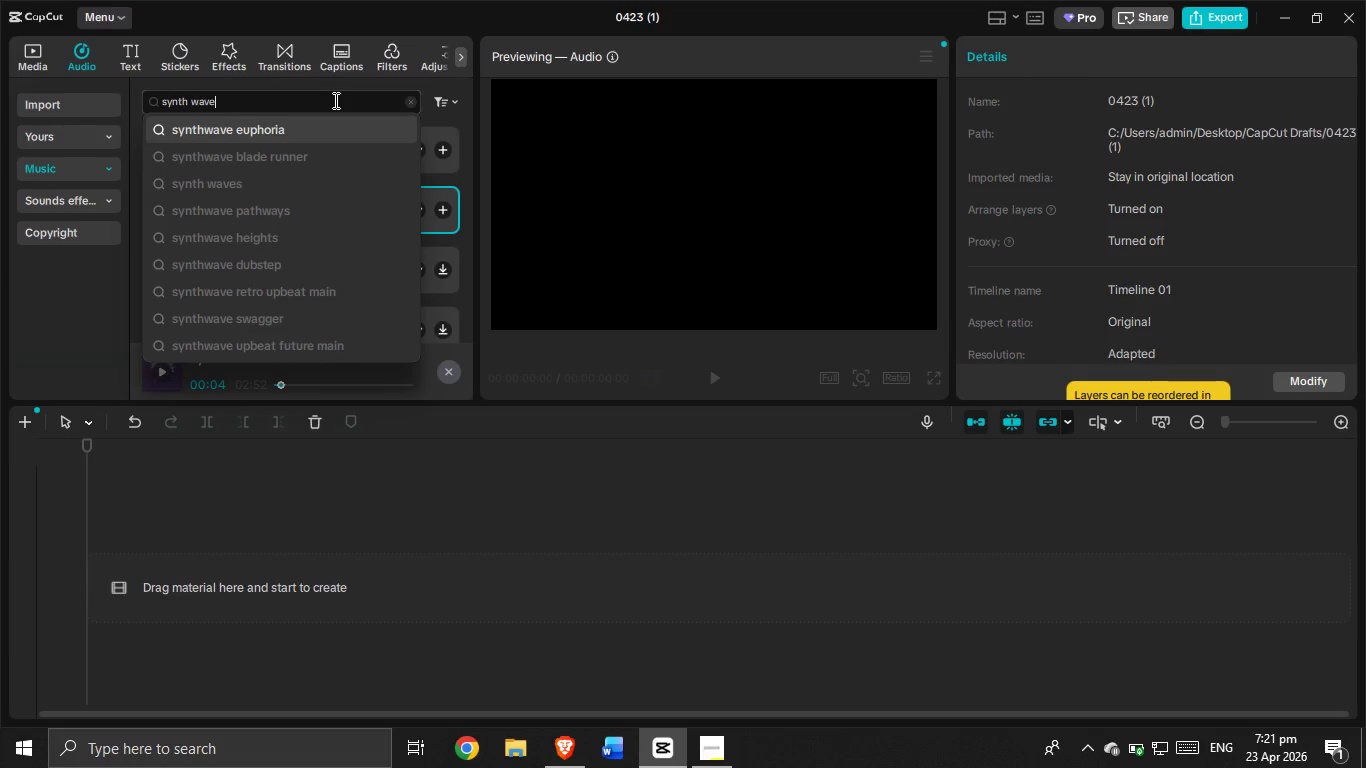 
hold_key(key=Backspace, duration=0.95)
 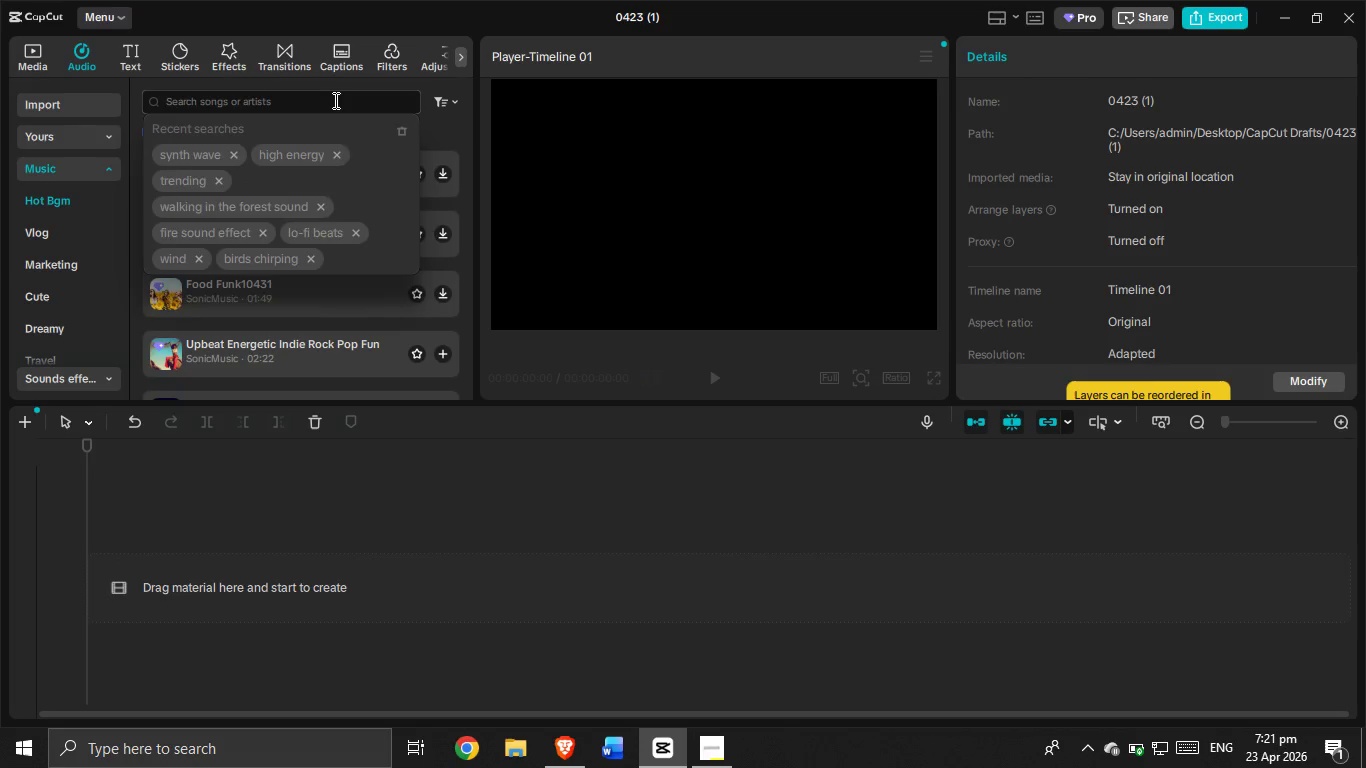 
type(lofi)
 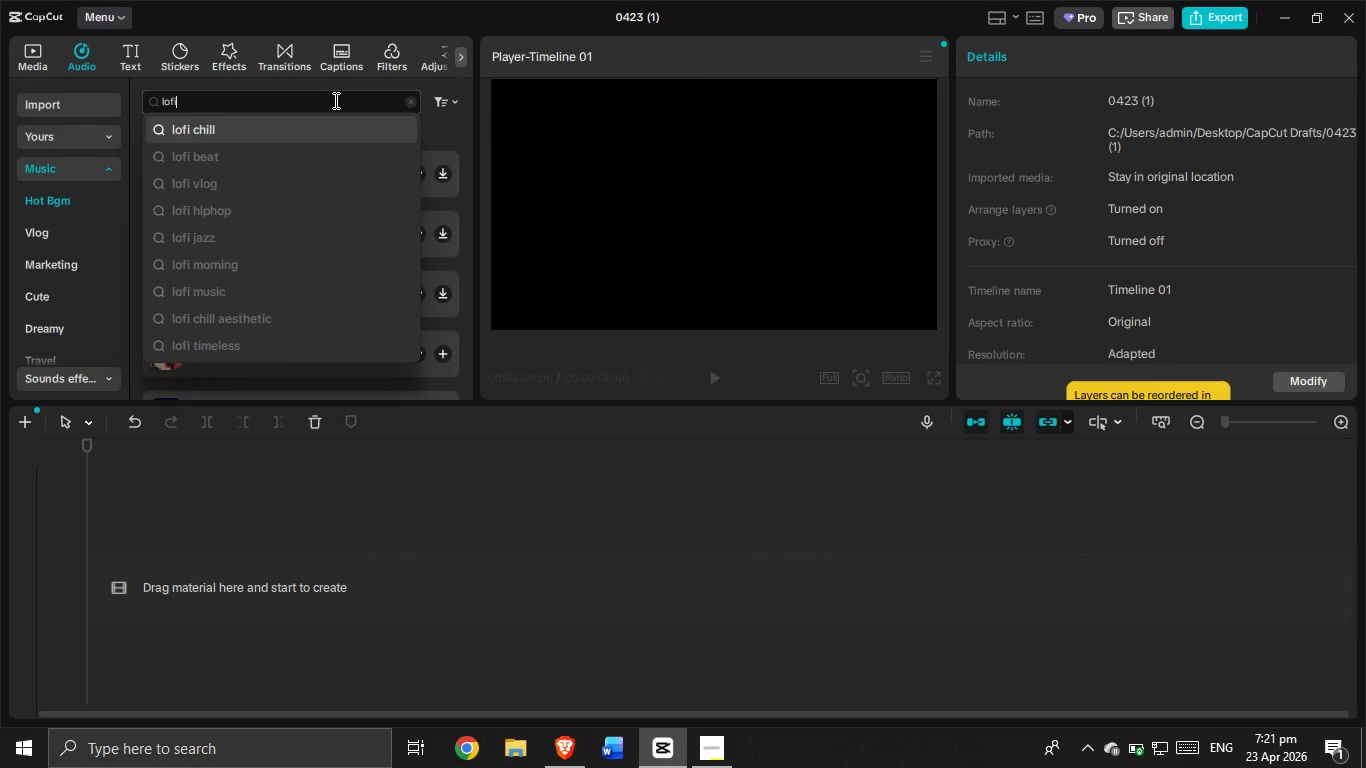 
key(Enter)
 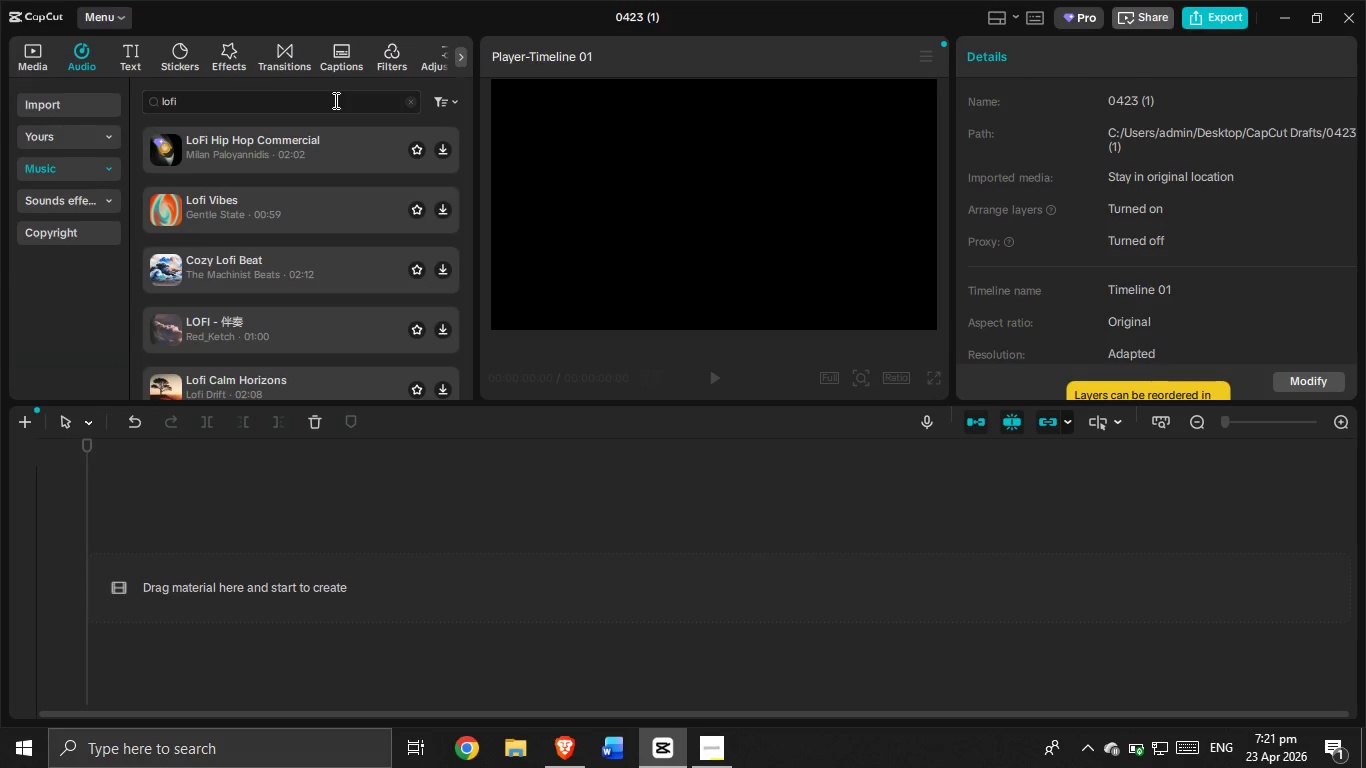 
wait(5.89)
 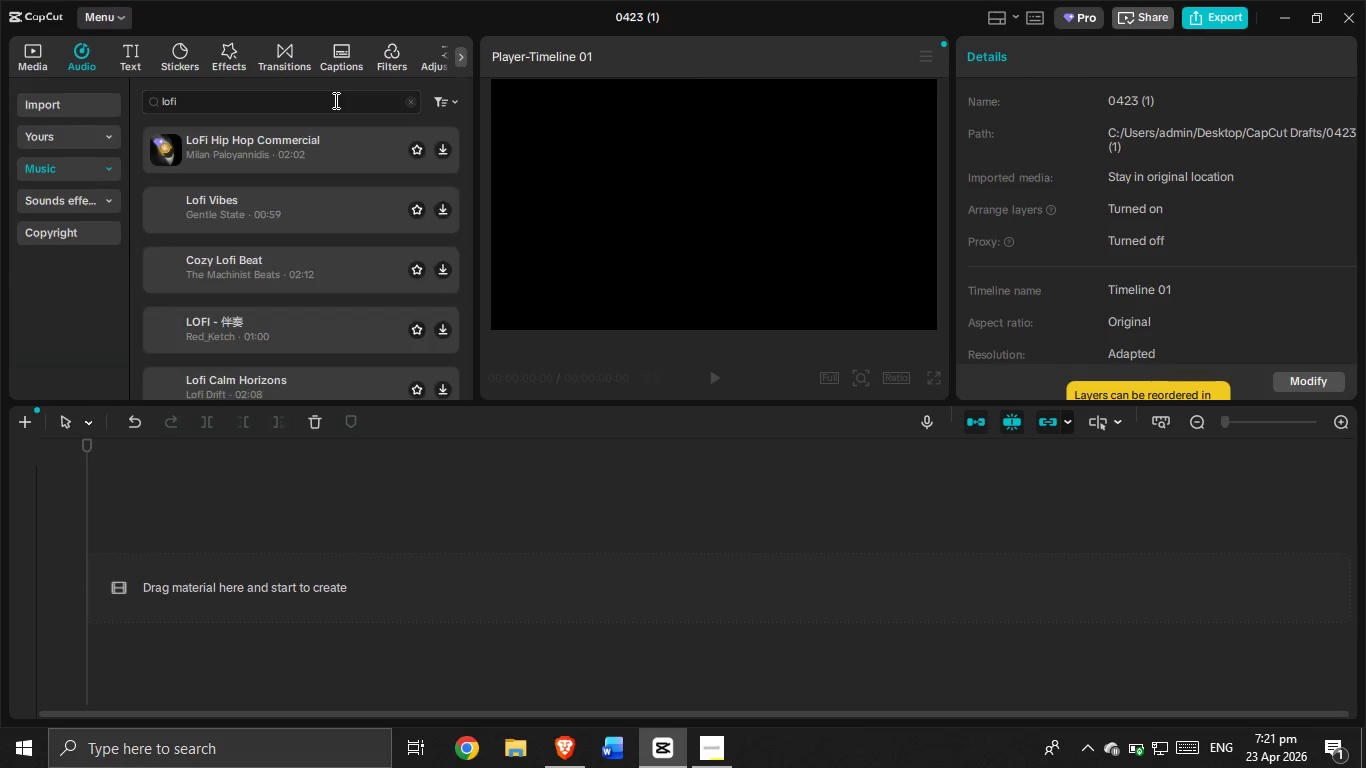 
left_click([293, 161])
 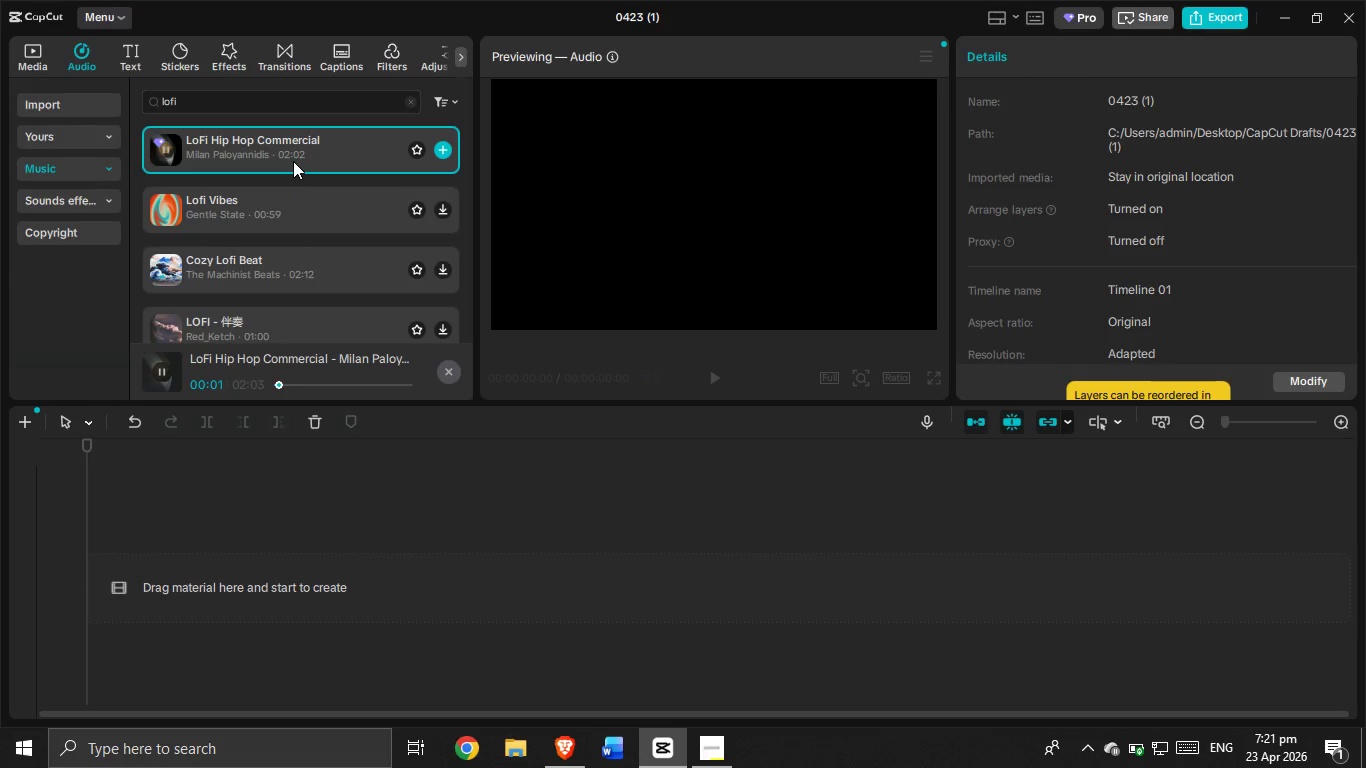 
left_click([299, 195])
 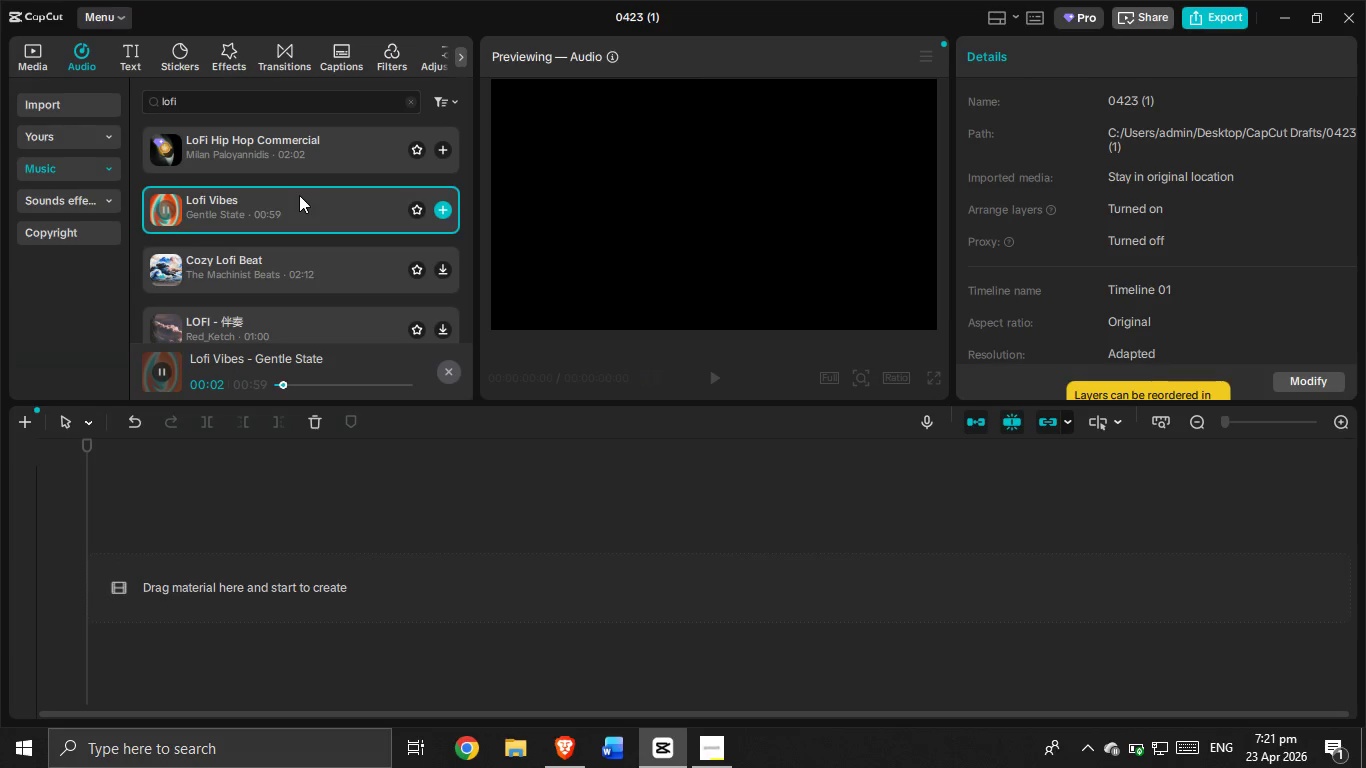 
left_click([287, 262])
 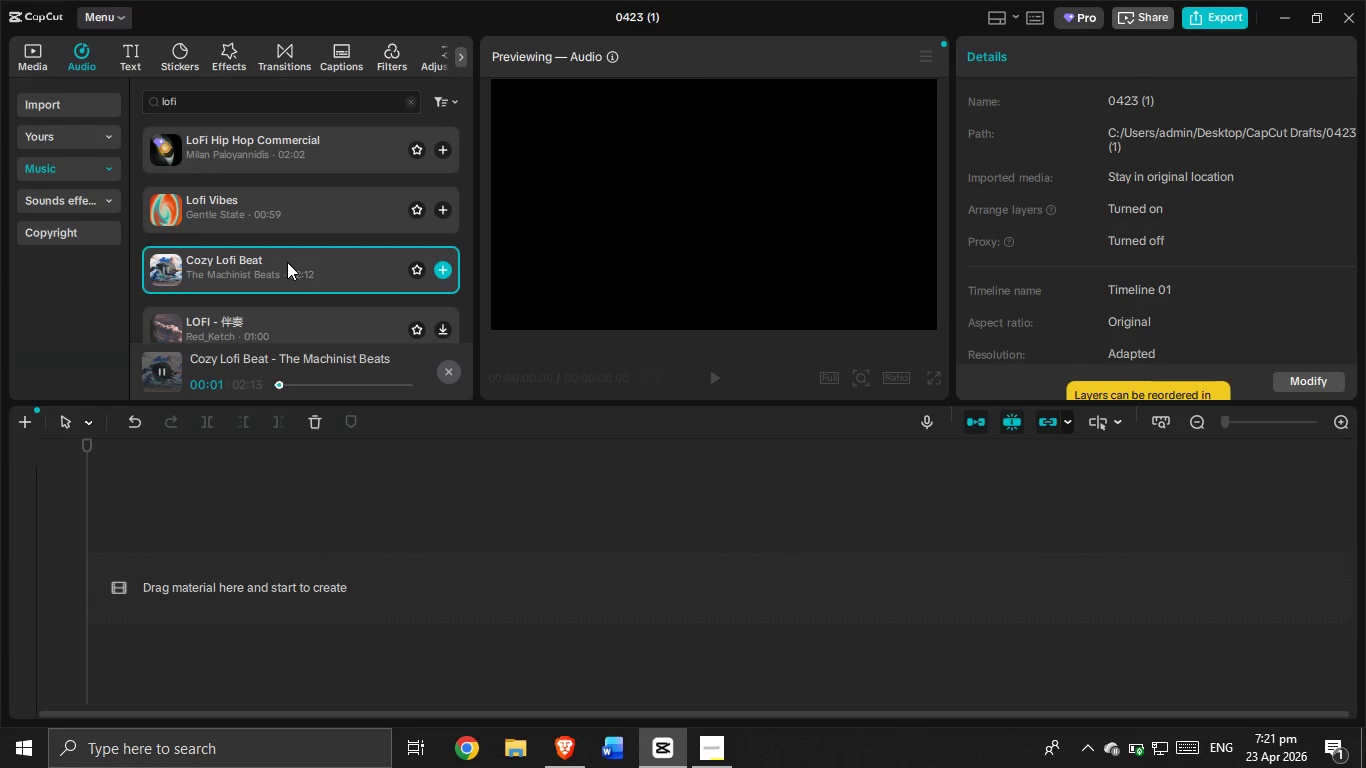 
scroll: coordinate [286, 280], scroll_direction: down, amount: 1.0
 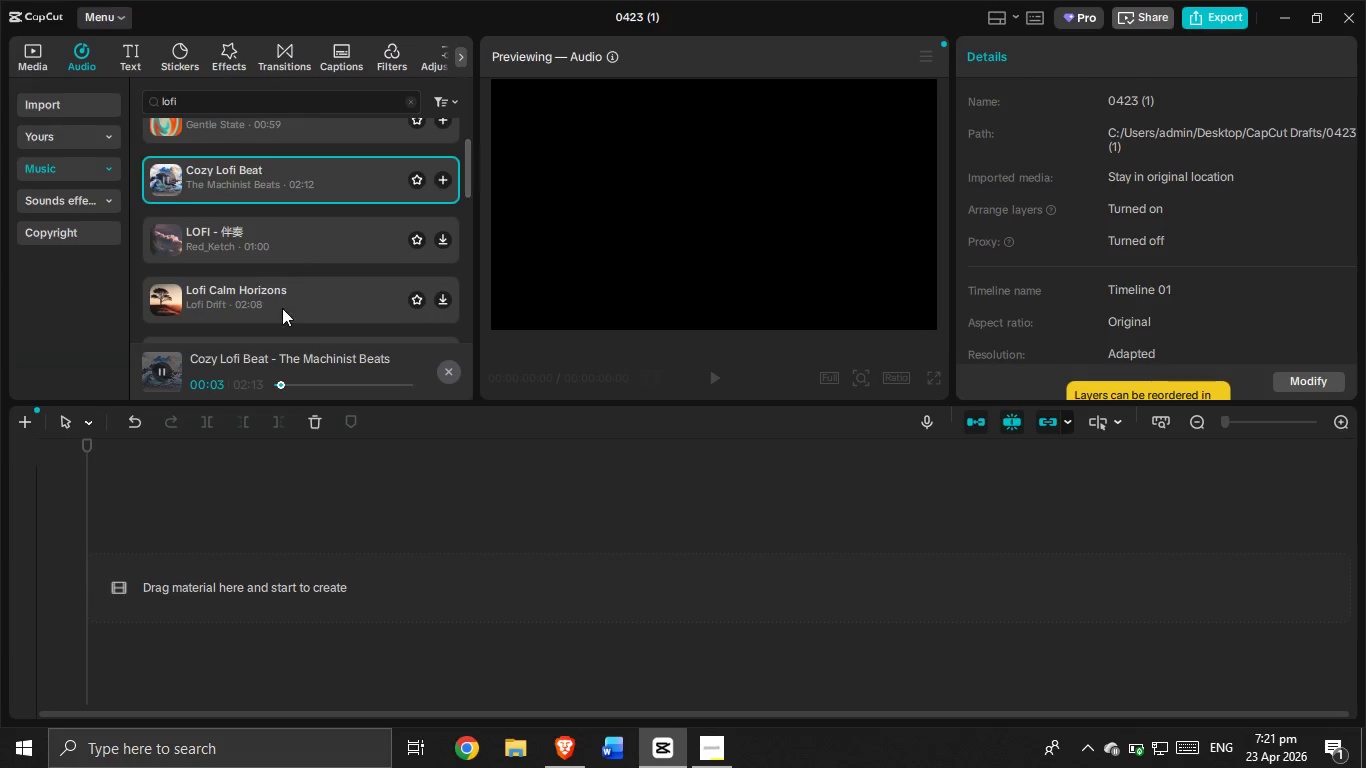 
left_click([282, 308])
 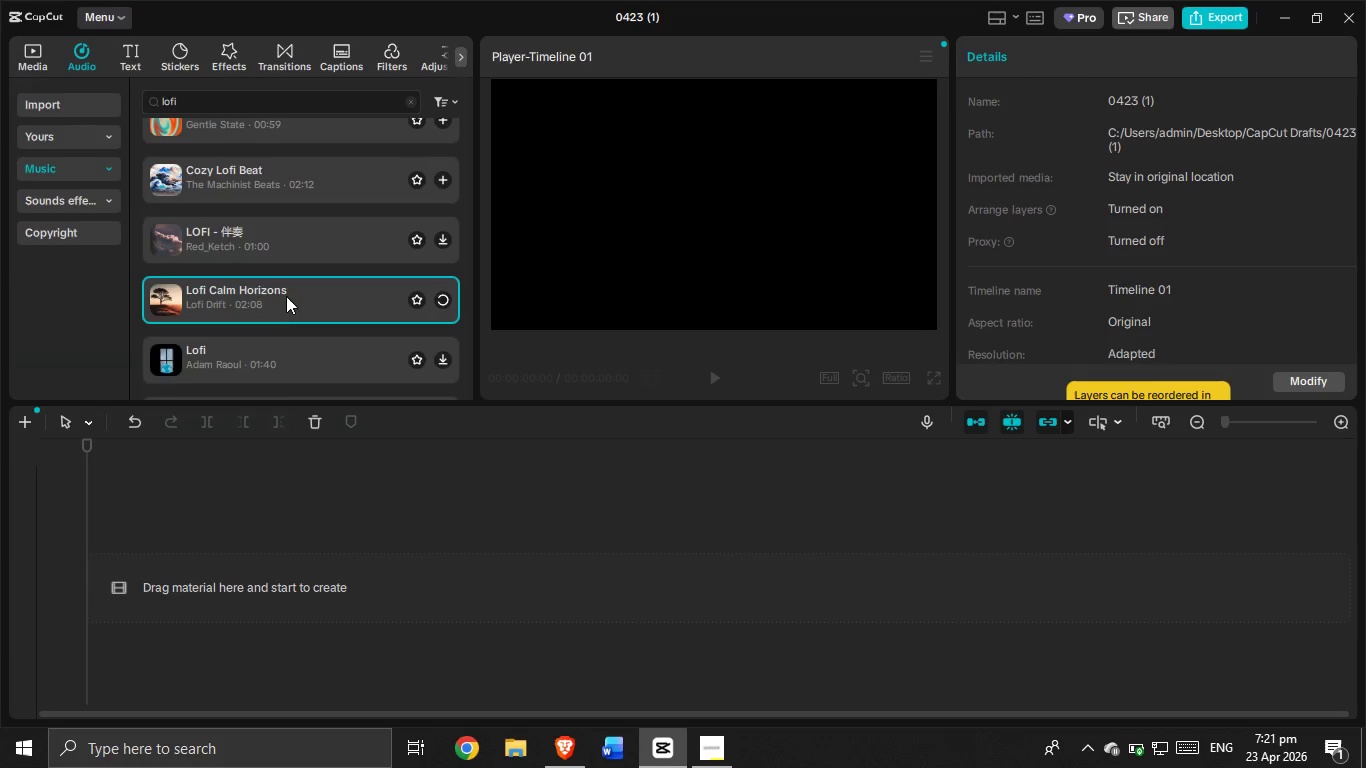 
hold_key(key=CapsLock, duration=1.5)
 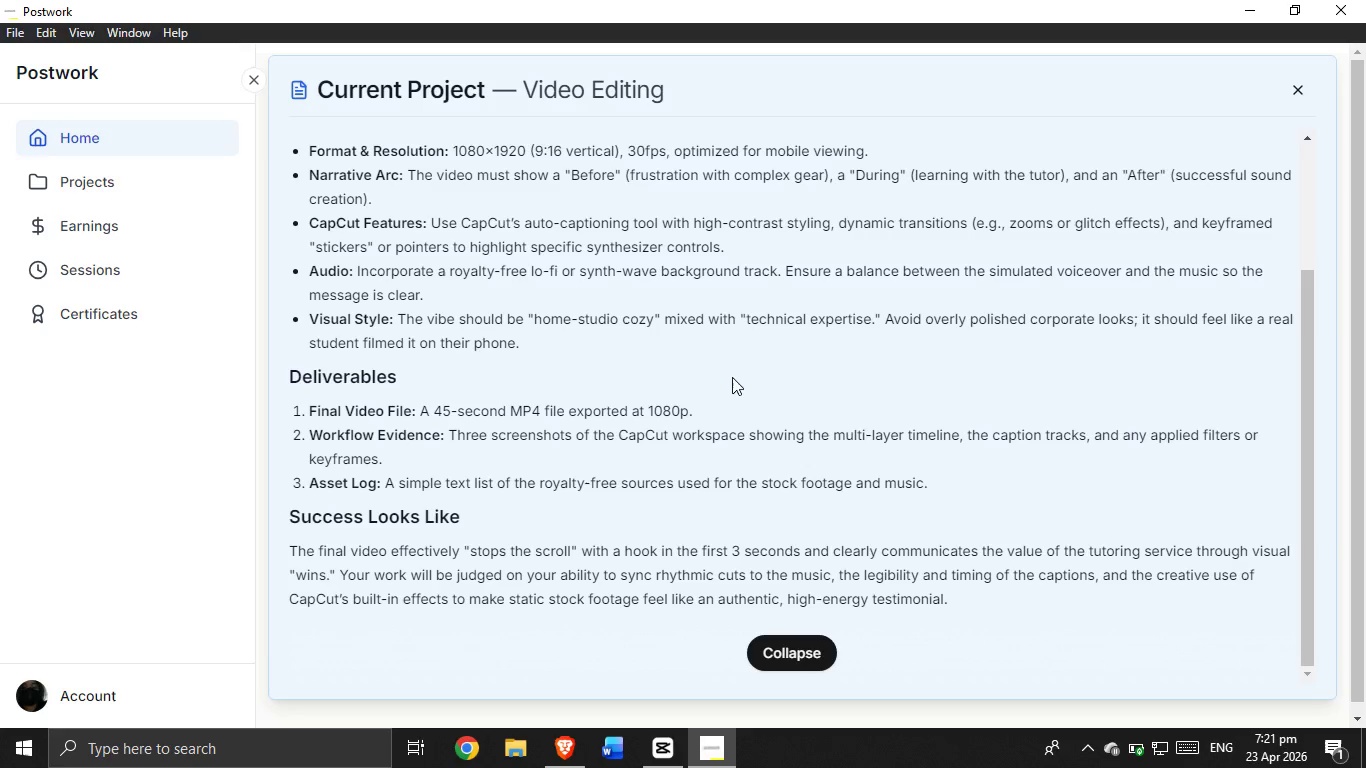 
scroll: coordinate [287, 294], scroll_direction: down, amount: 1.0
 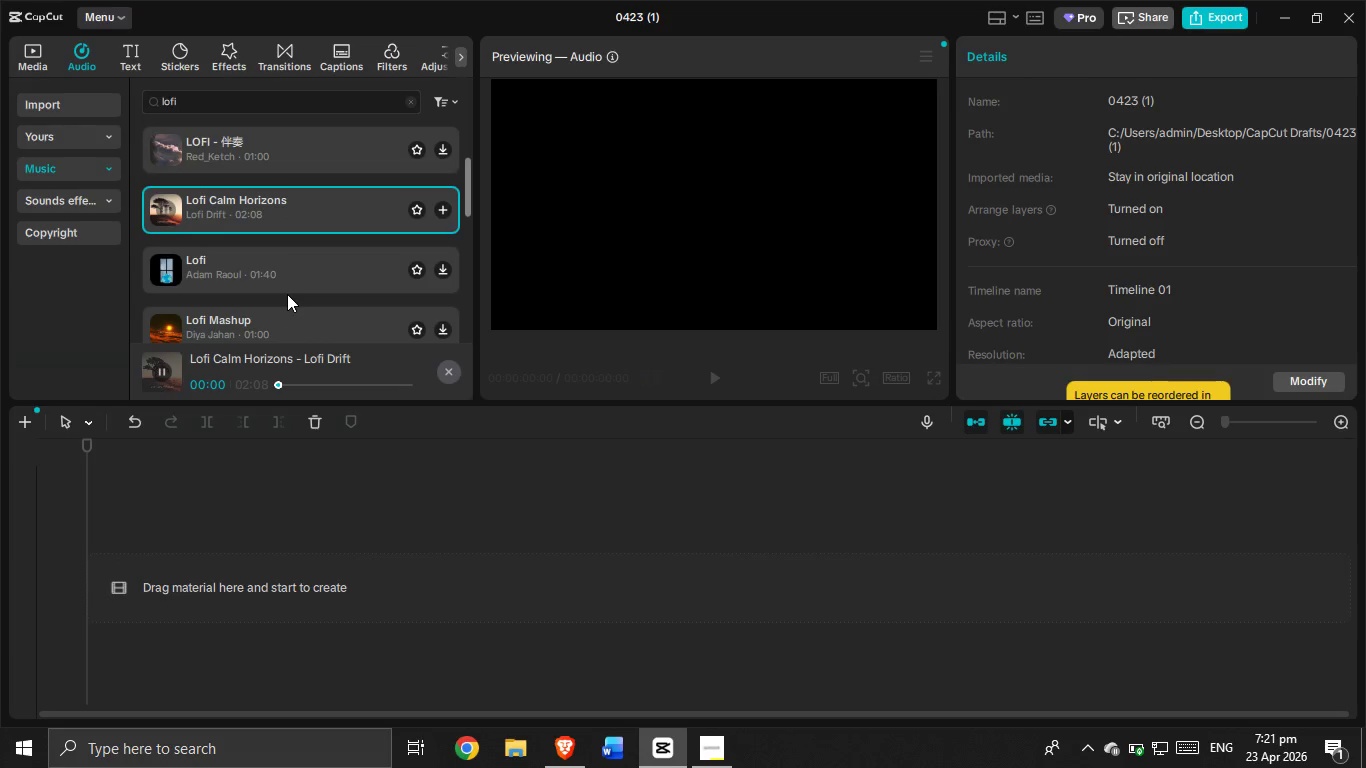 
left_click([719, 748])
 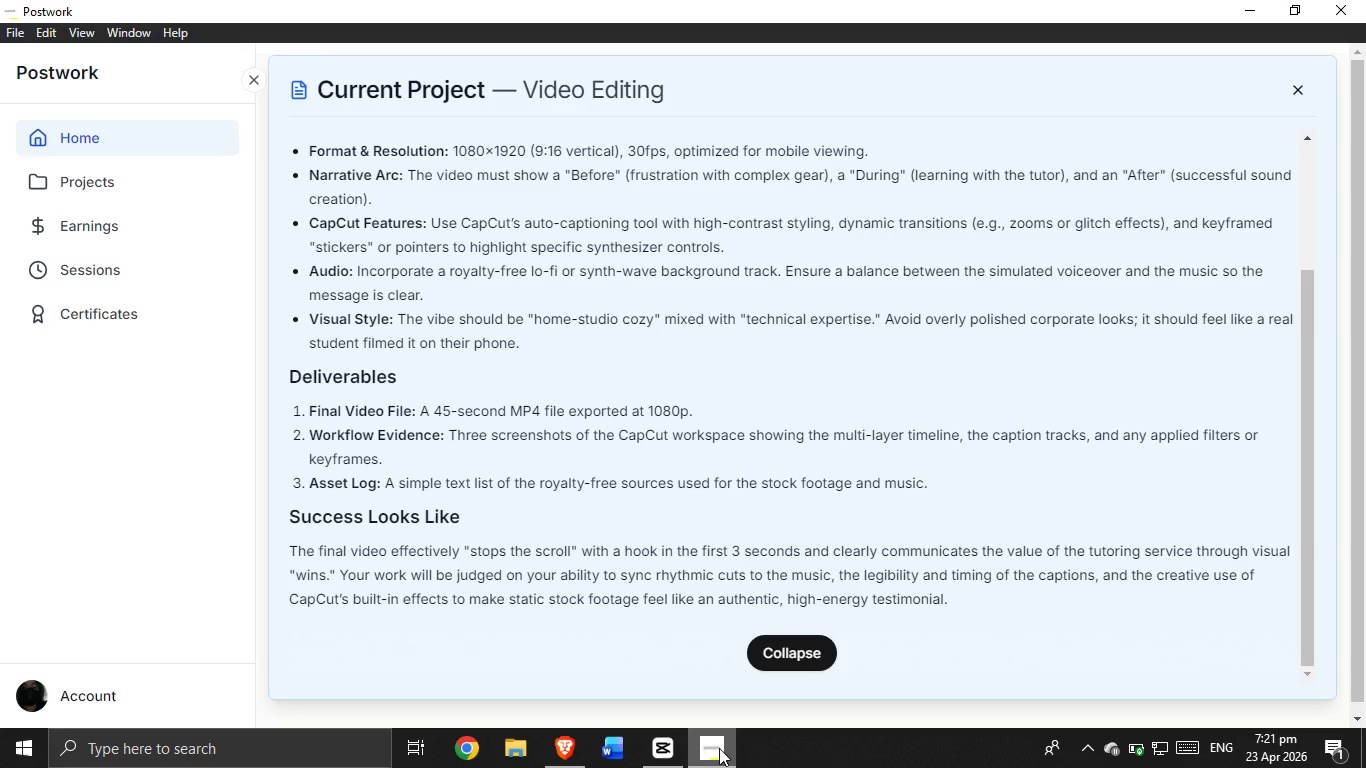 
hold_key(key=CapsLock, duration=1.5)